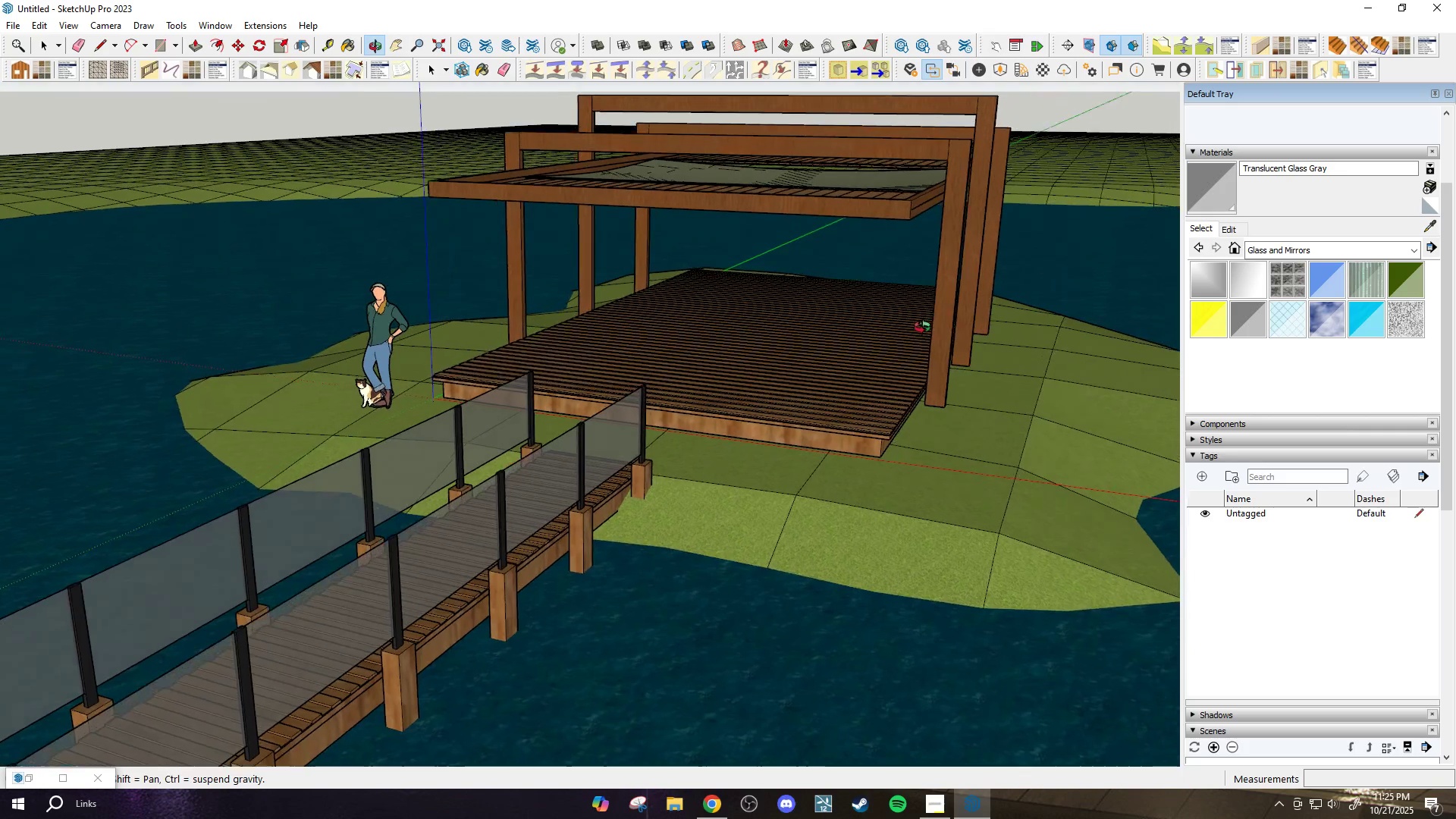 
key(H)
 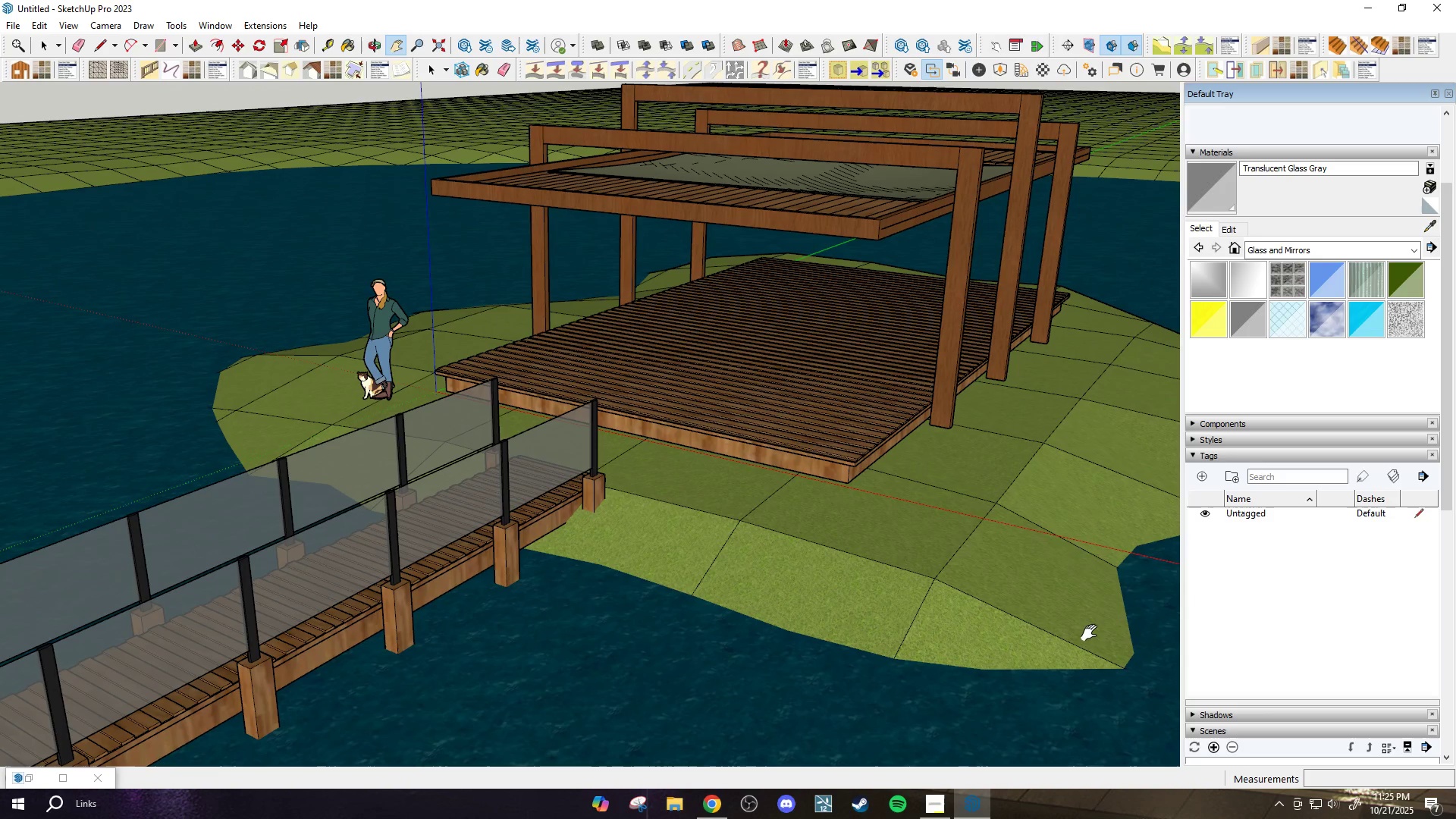 
wait(5.3)
 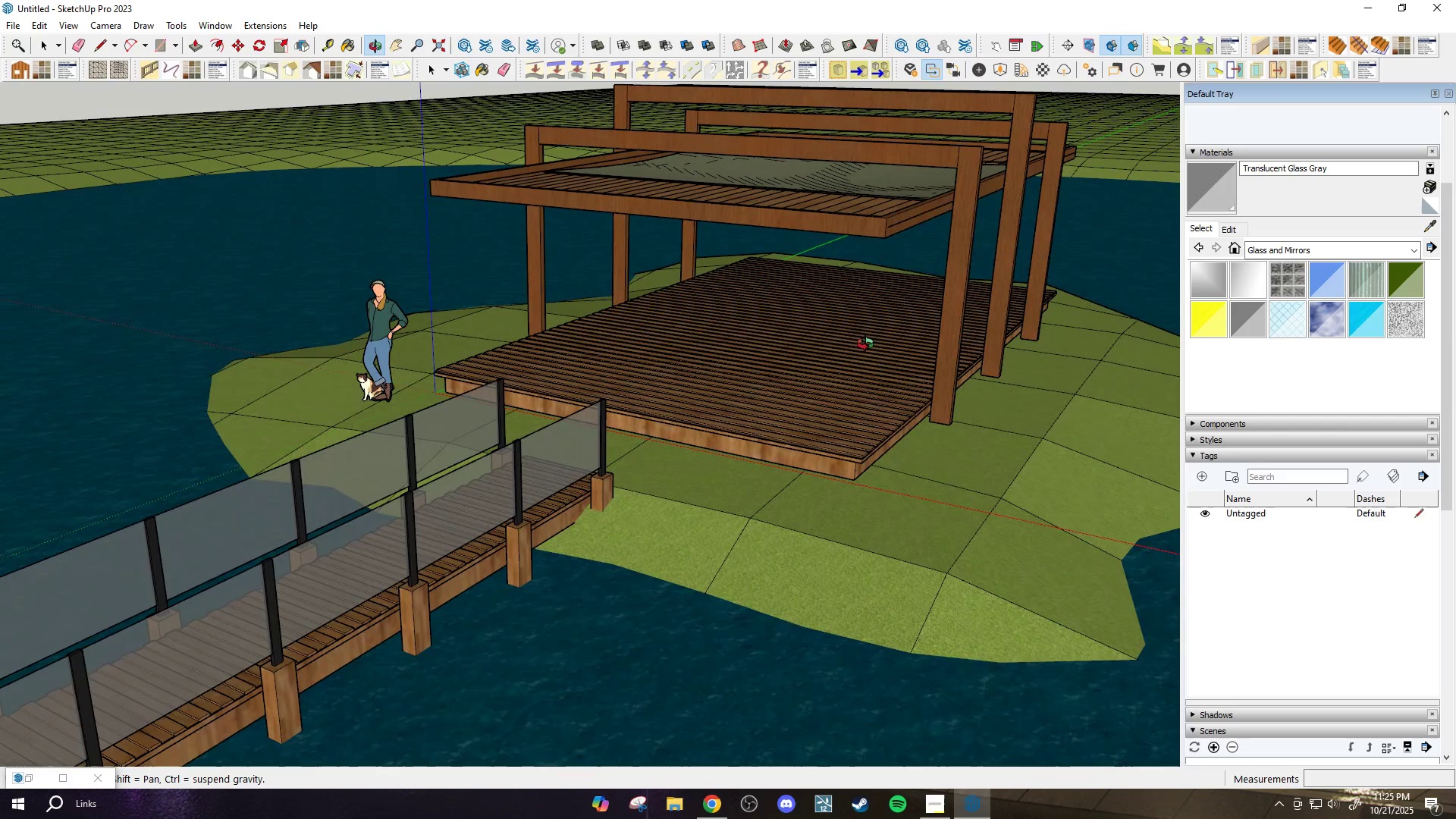 
scroll: coordinate [942, 631], scroll_direction: down, amount: 1.0
 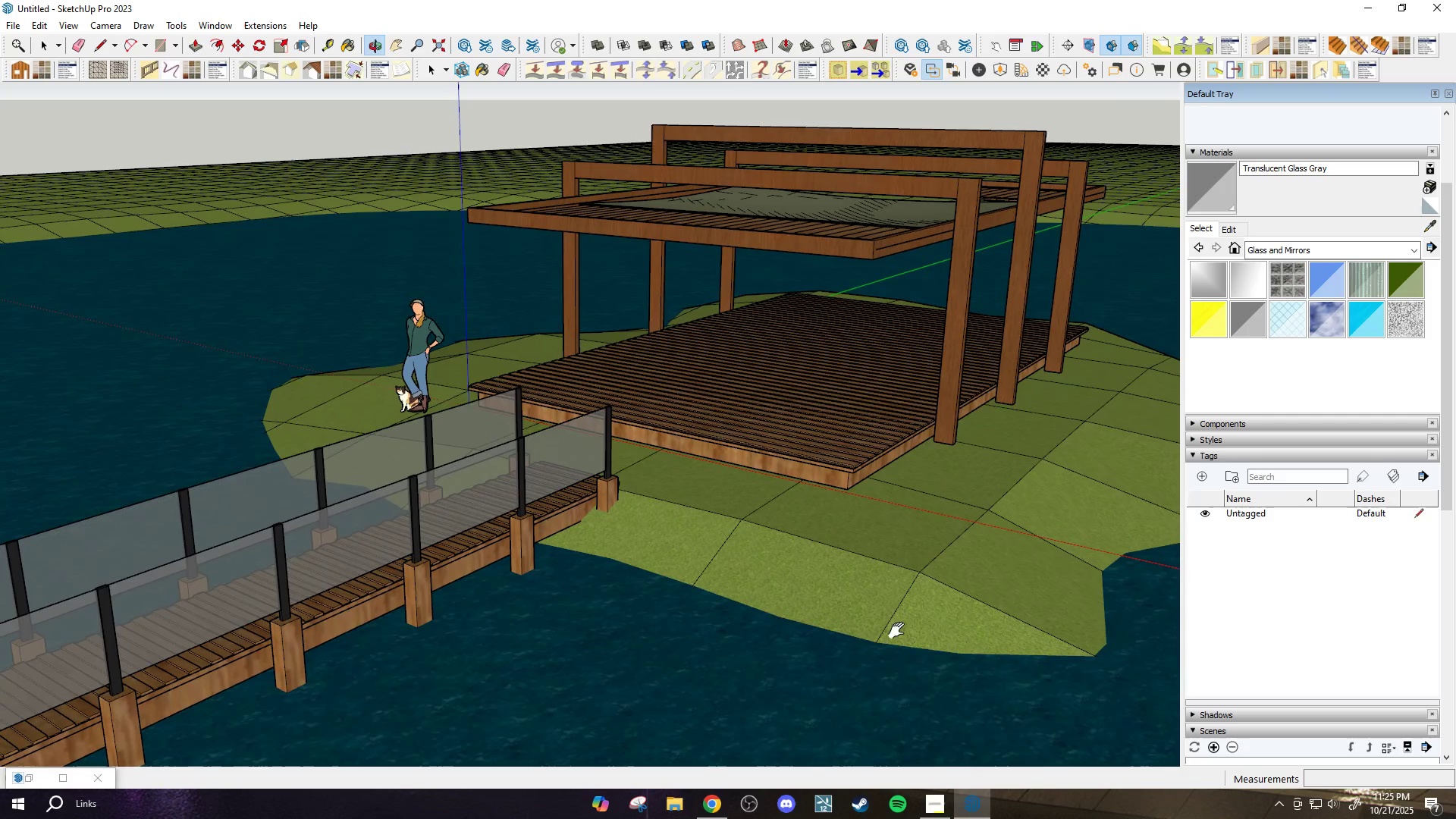 
left_click([936, 809])